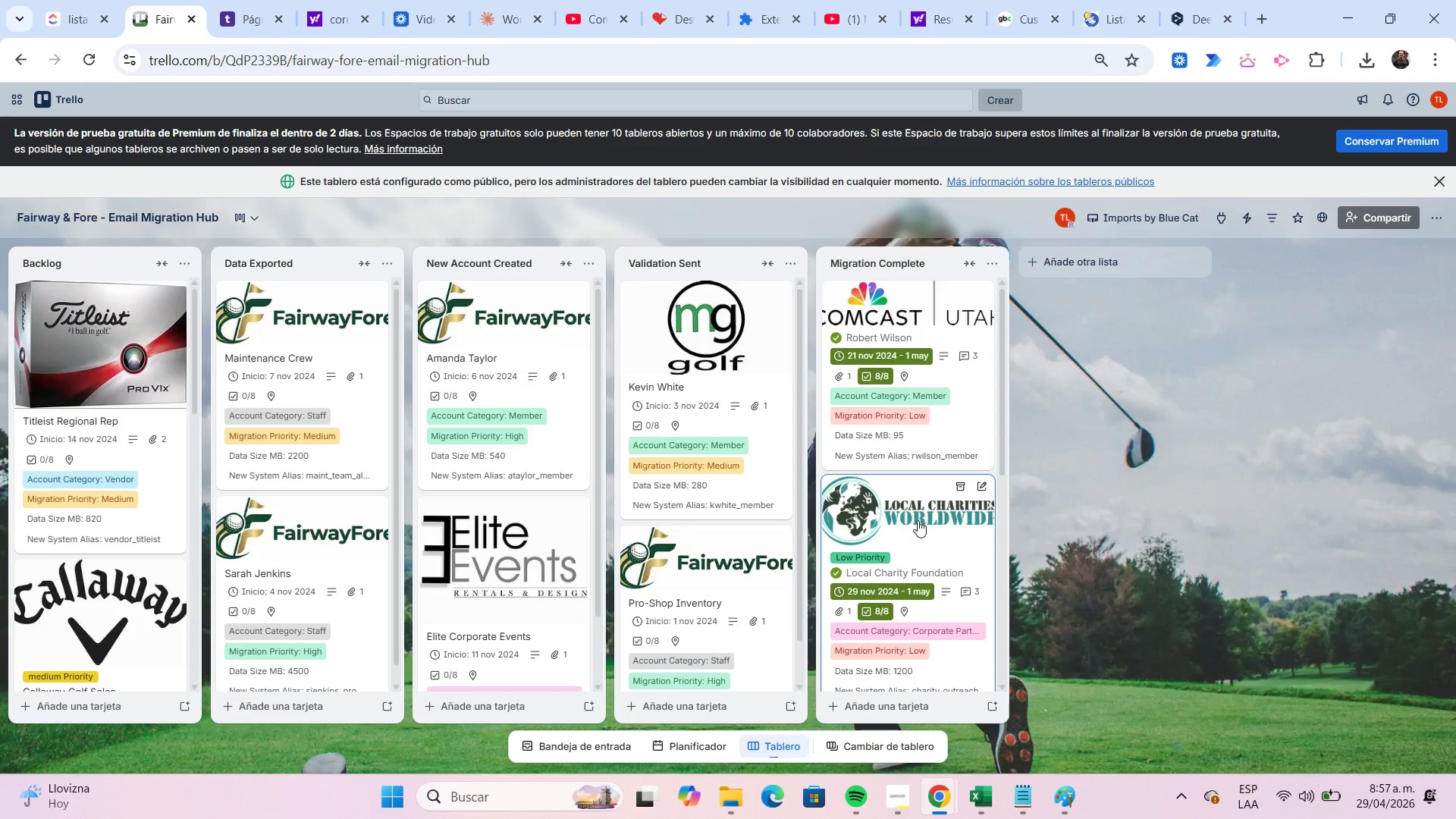 
left_click_drag(start_coordinate=[968, 412], to_coordinate=[803, 415])
 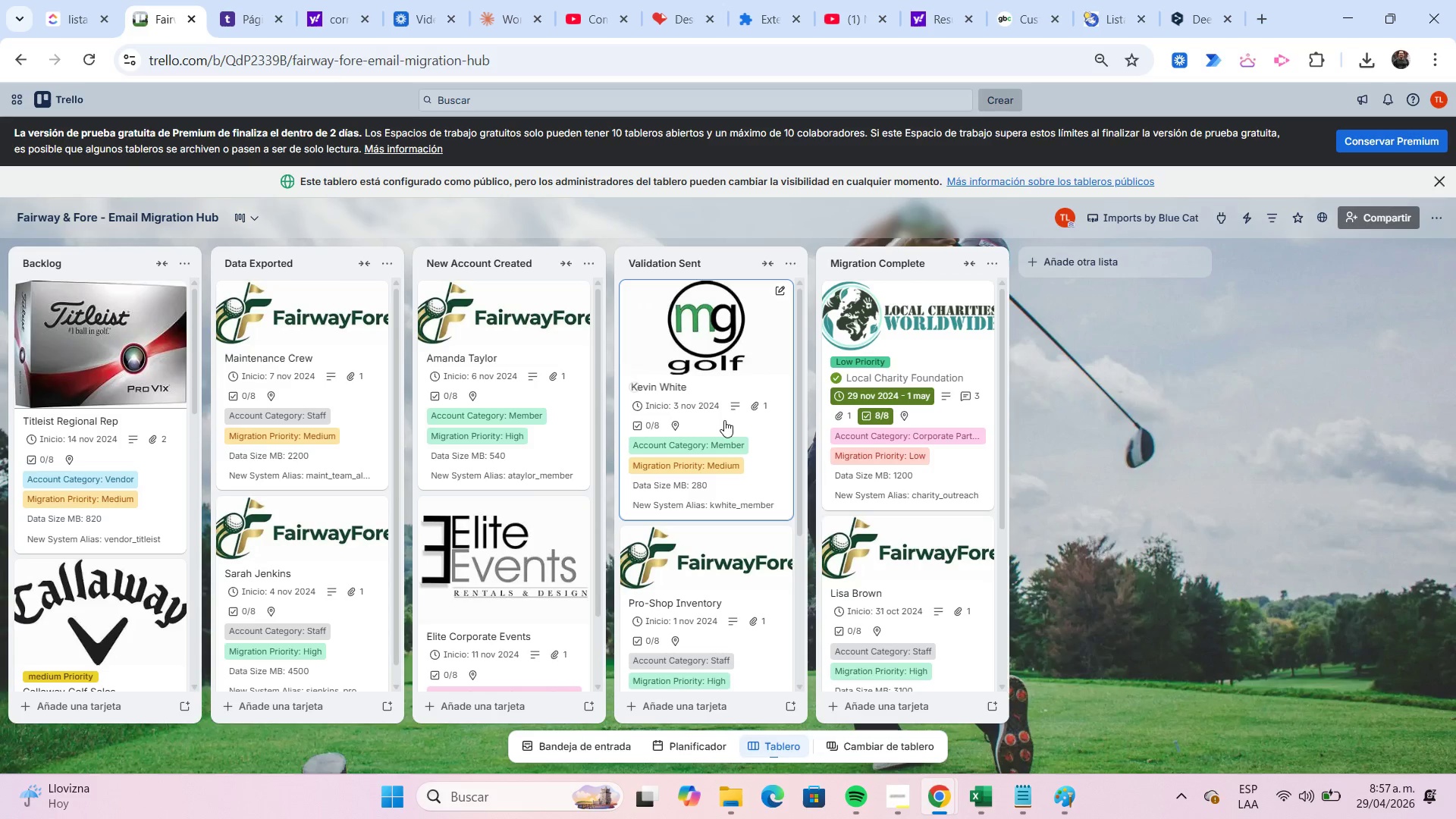 
left_click_drag(start_coordinate=[726, 427], to_coordinate=[876, 422])
 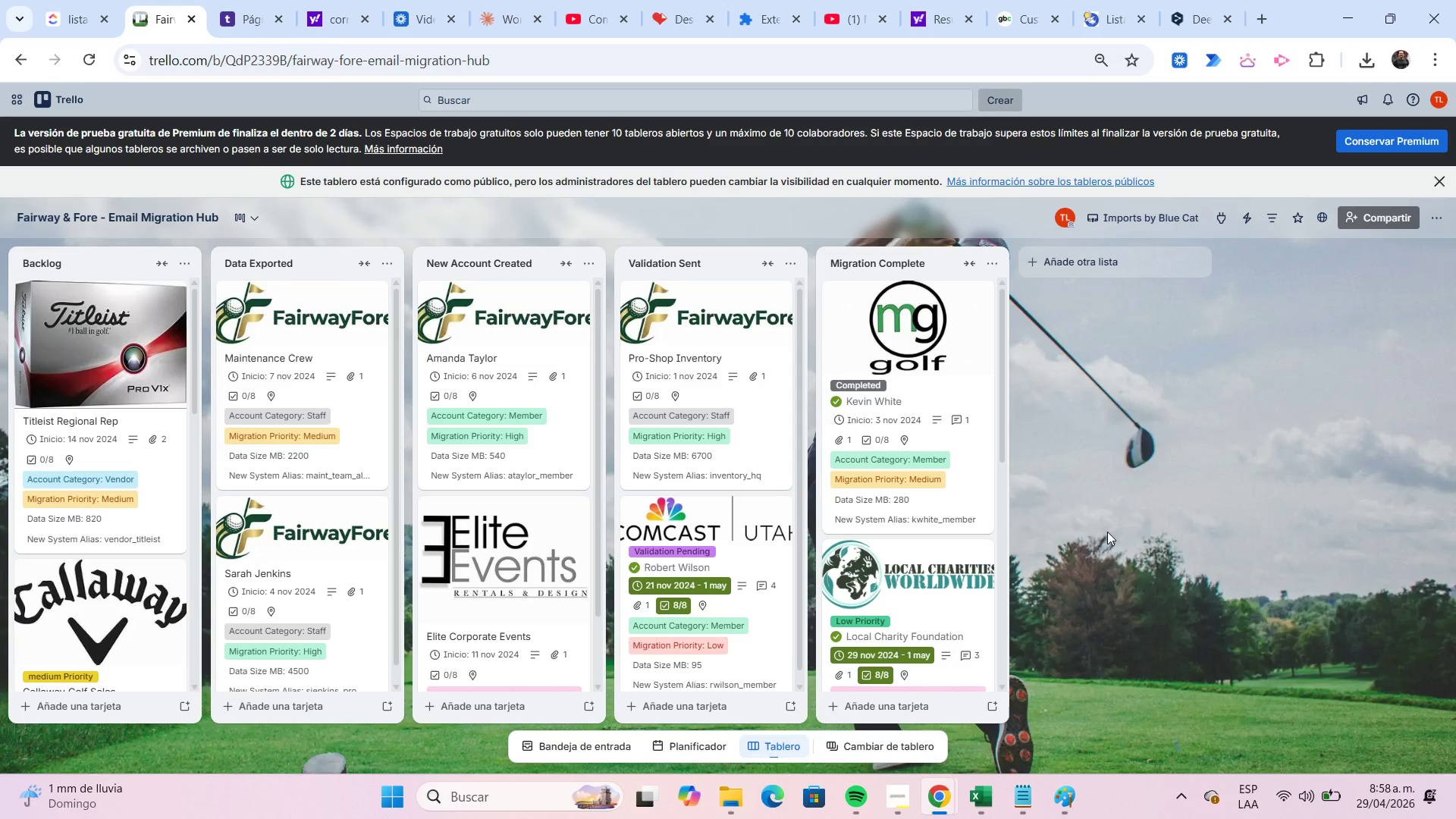 
wait(35.7)
 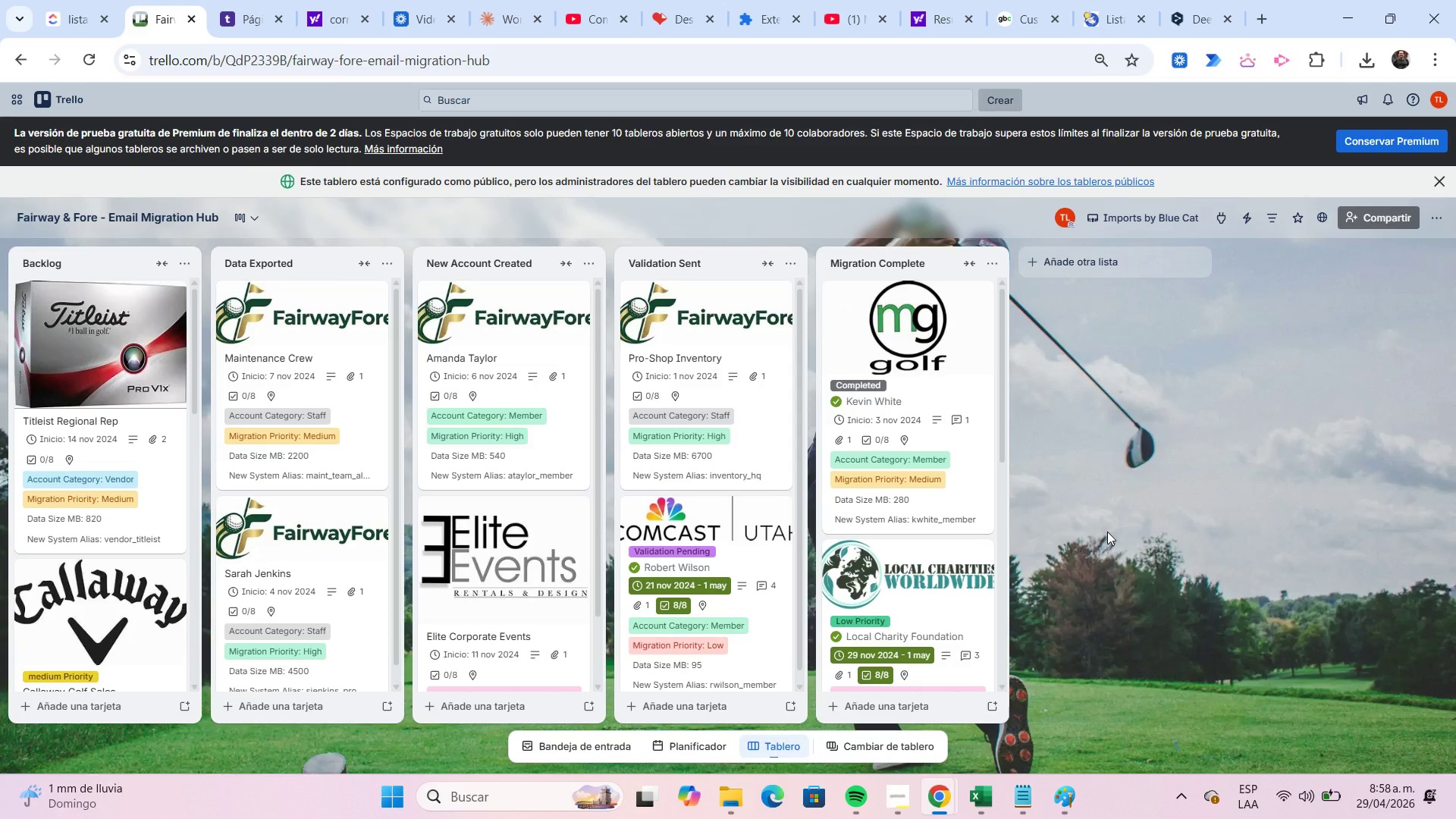 
left_click([937, 390])
 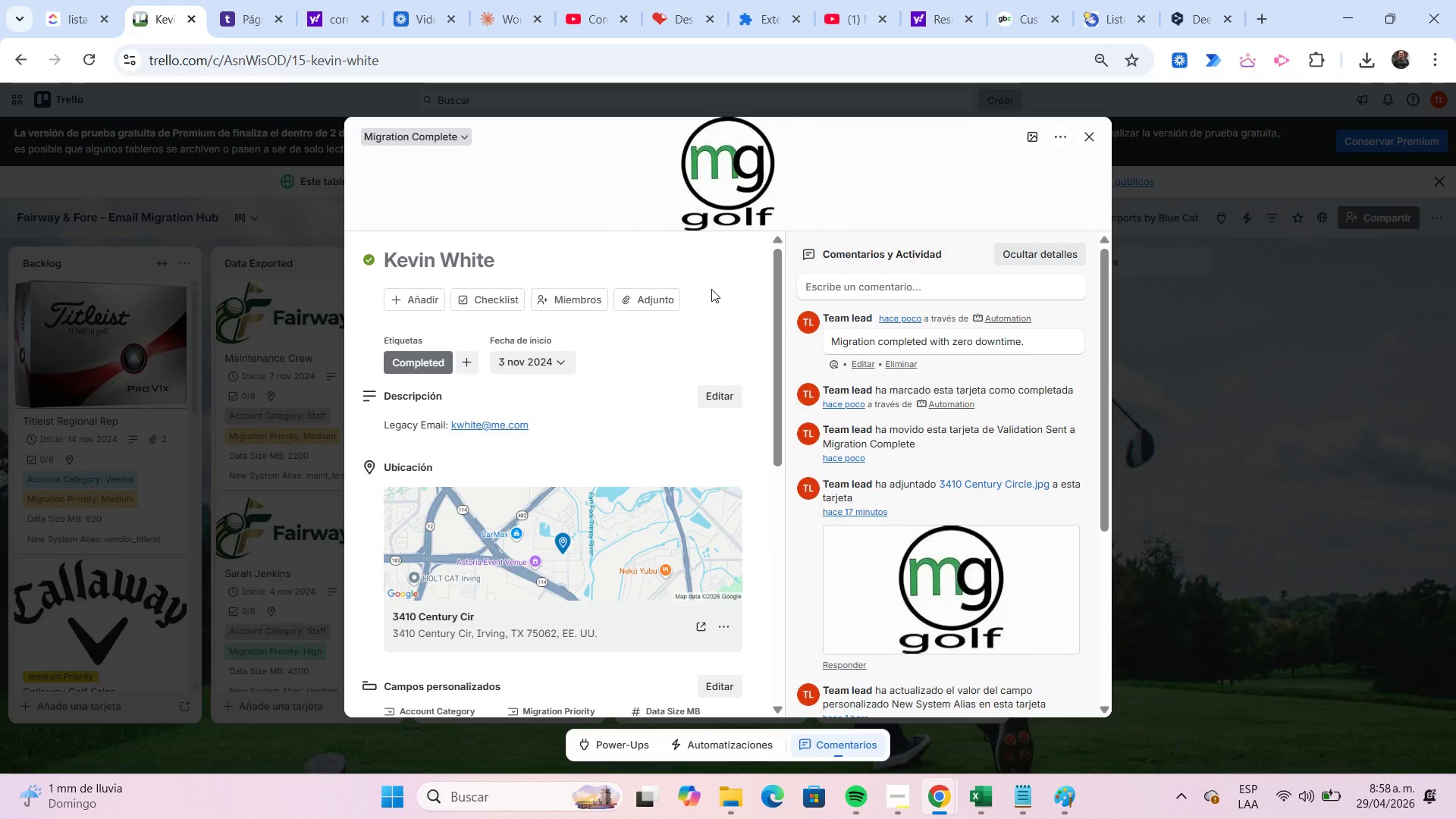 
scroll: coordinate [711, 289], scroll_direction: down, amount: 3.0
 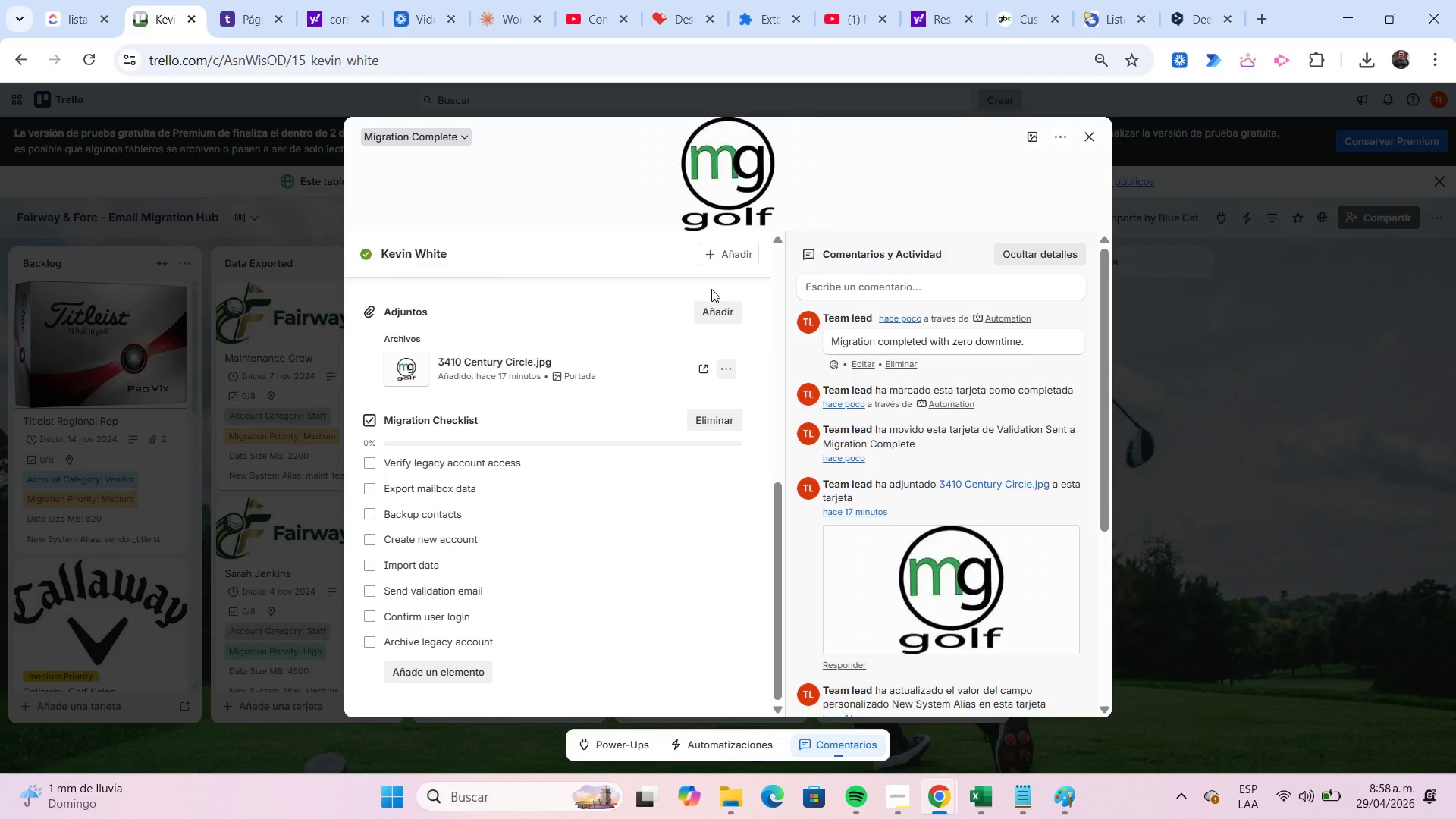 
scroll: coordinate [711, 289], scroll_direction: up, amount: 1.0
 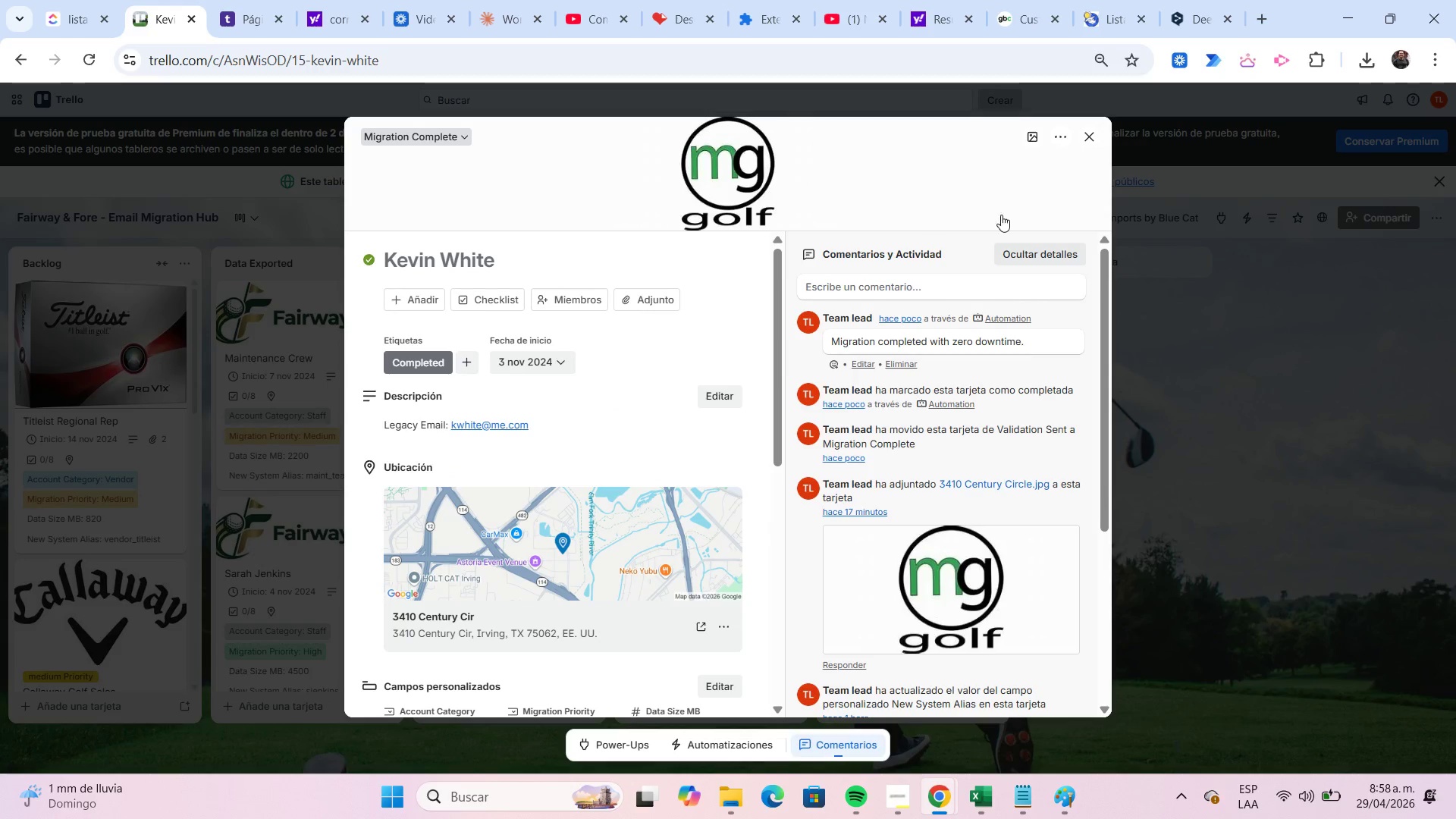 
left_click([1088, 143])
 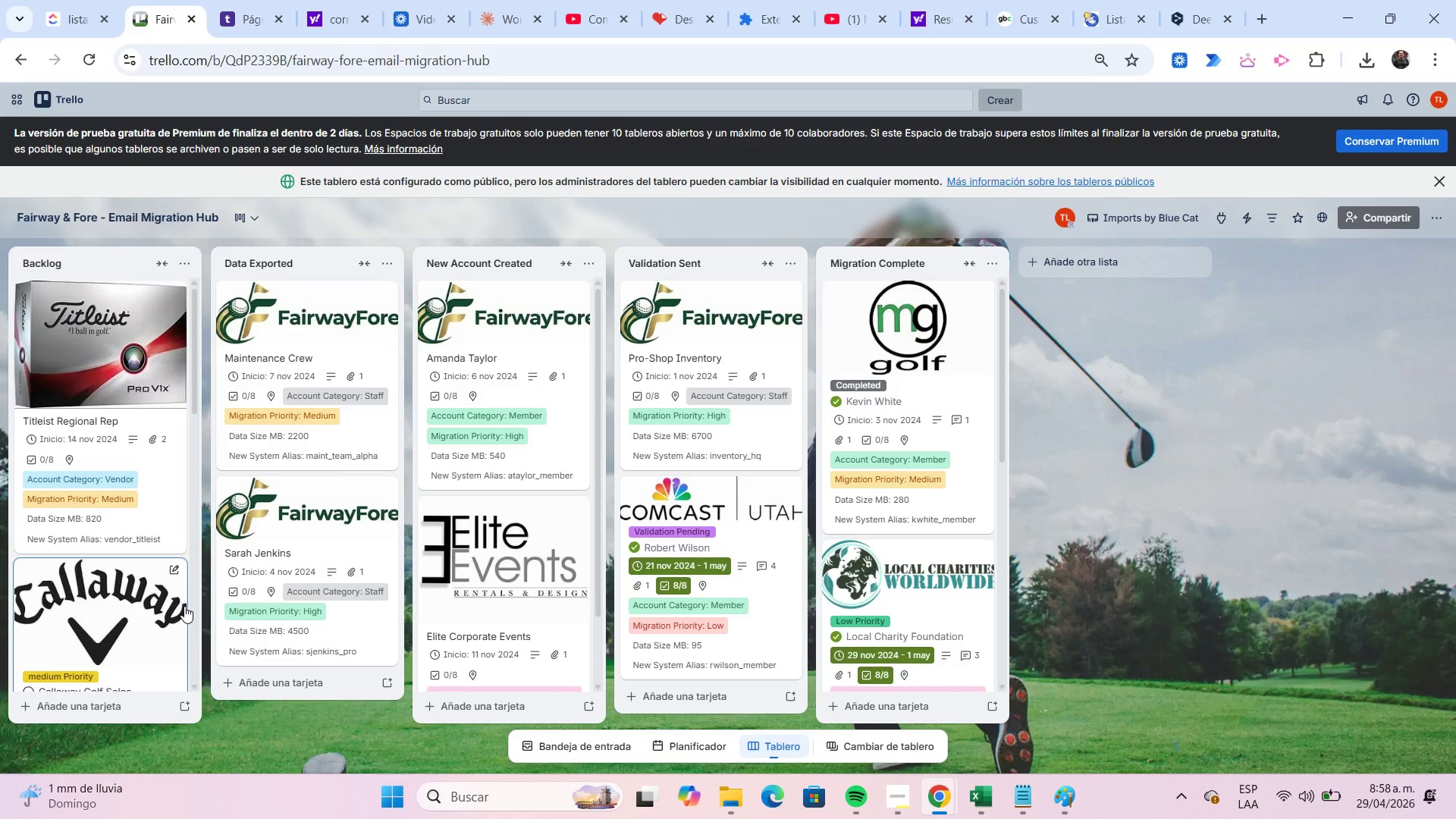 
scroll: coordinate [171, 469], scroll_direction: down, amount: 5.0
 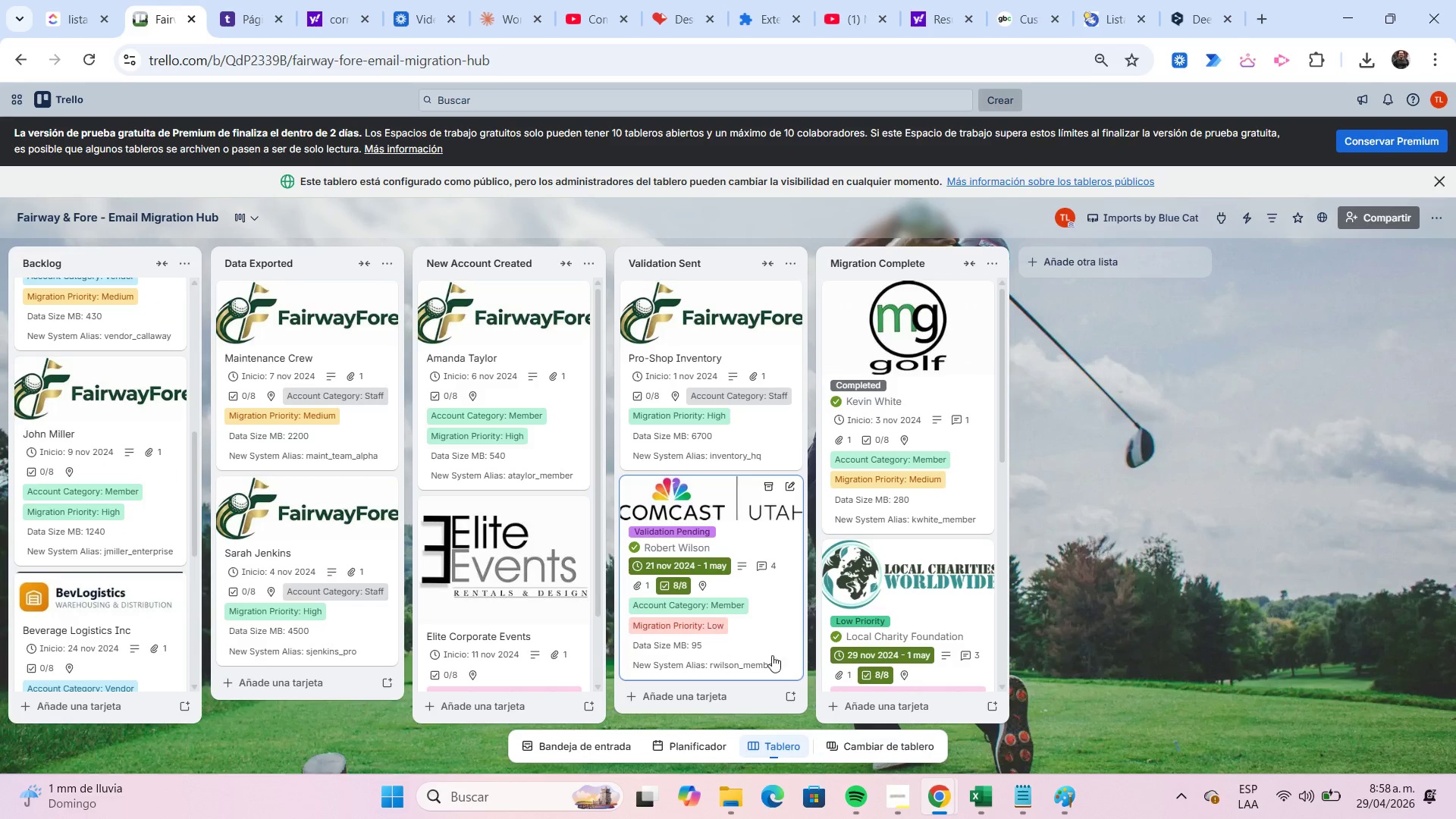 
left_click([910, 788])